 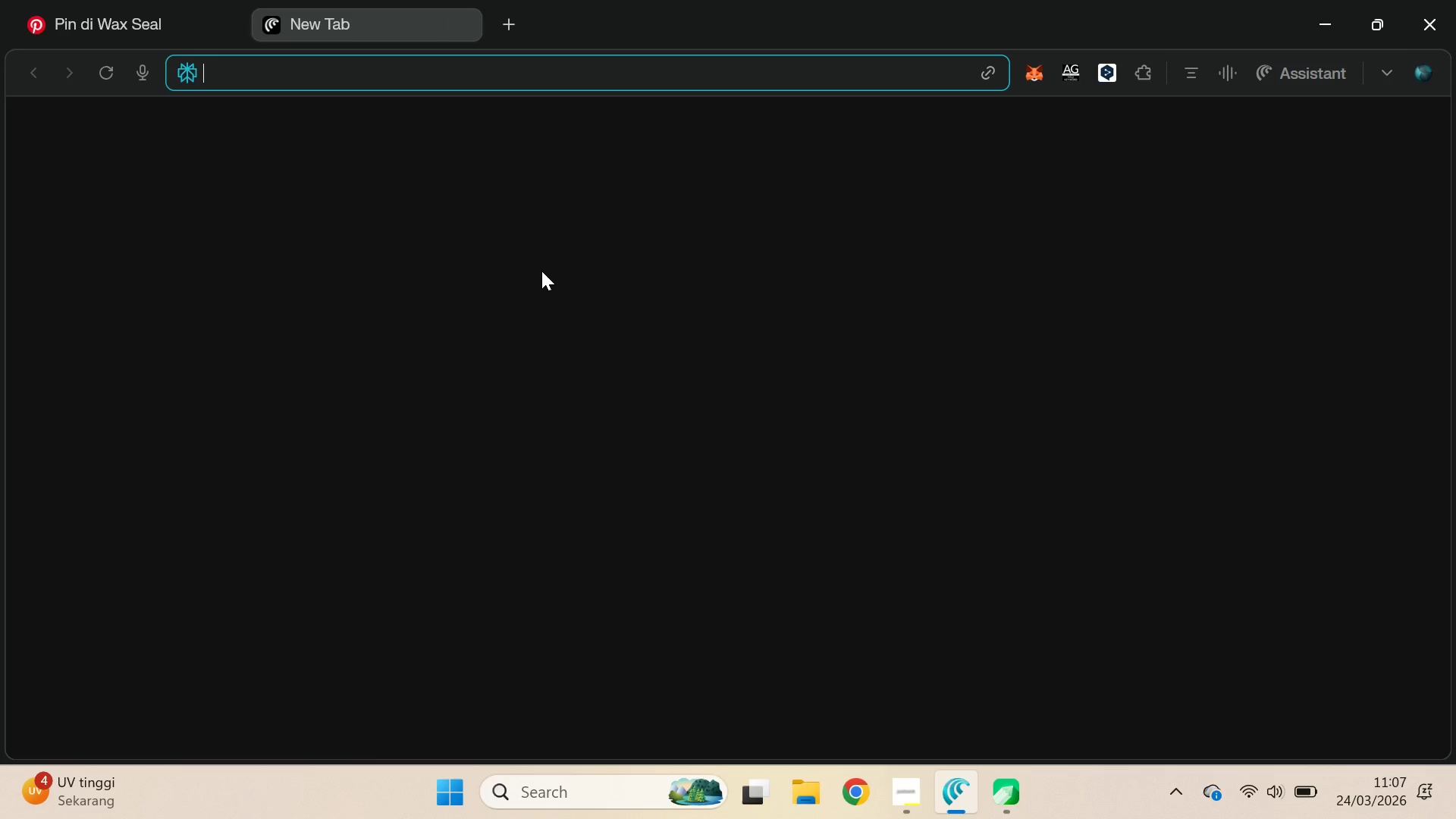 
type(muxi)
key(Backspace)
key(Backspace)
type(ci)
key(Backspace)
key(Backspace)
type(s)
 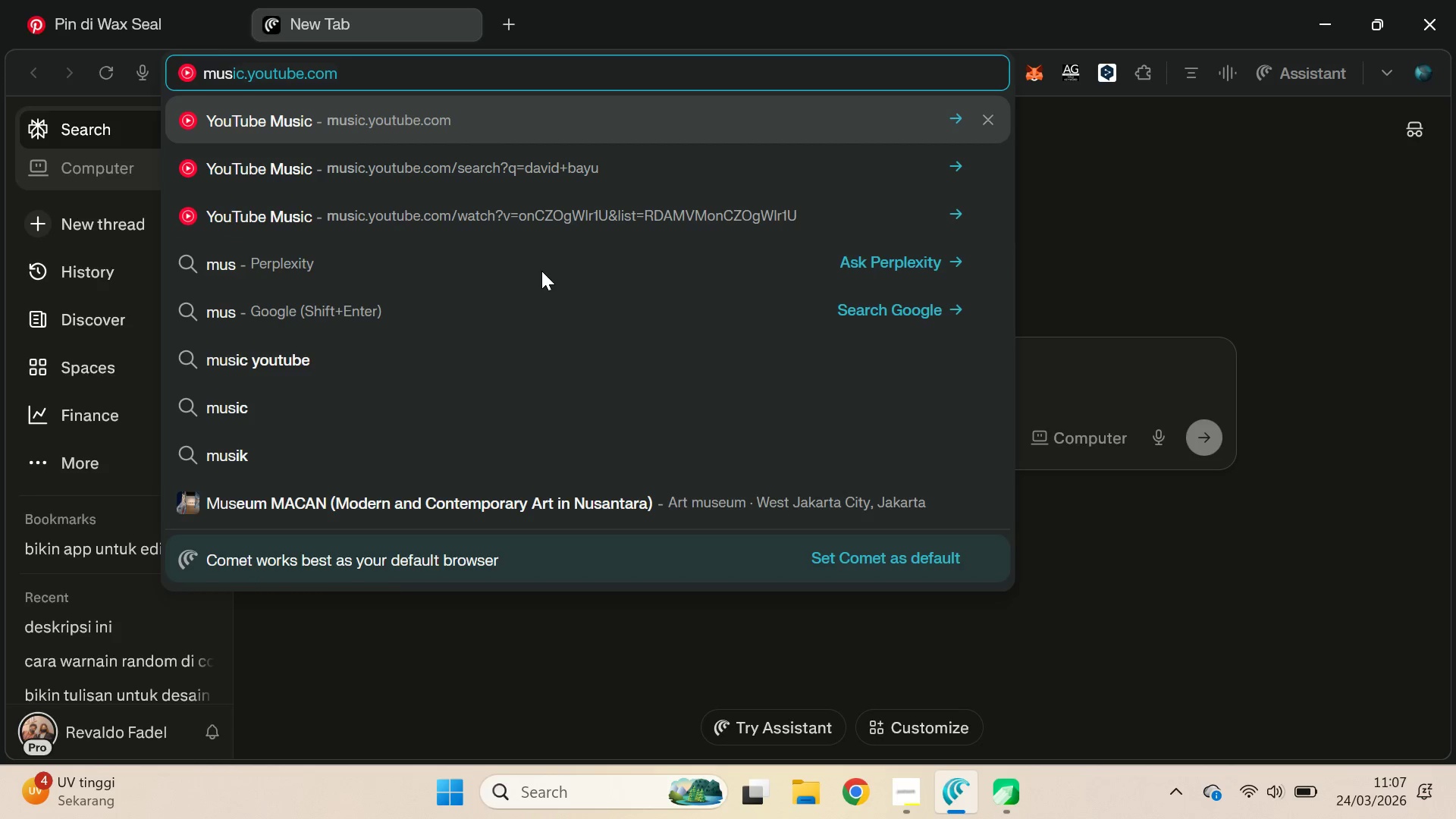 
key(Enter)
 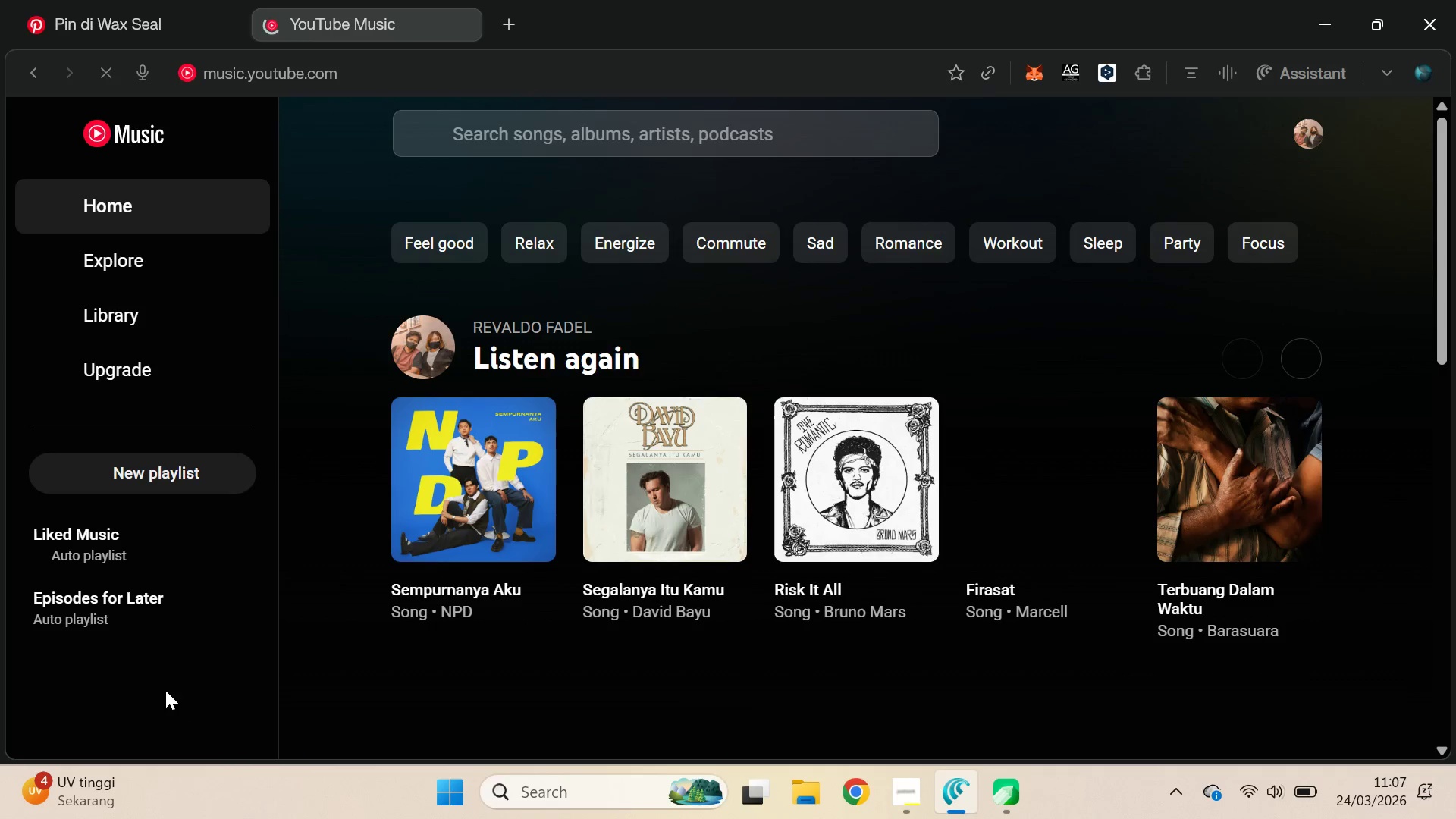 
wait(8.02)
 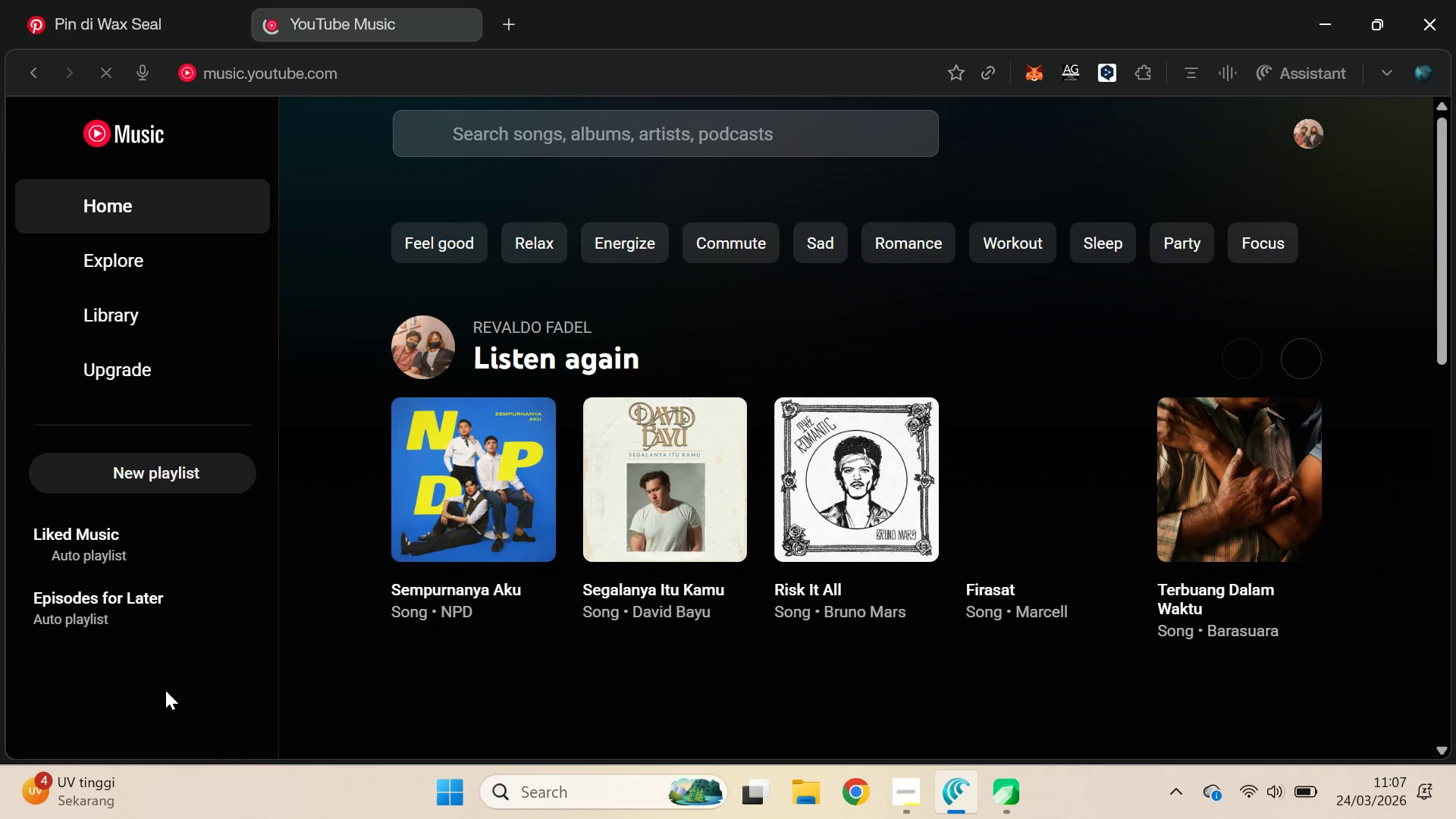 
left_click([210, 23])
 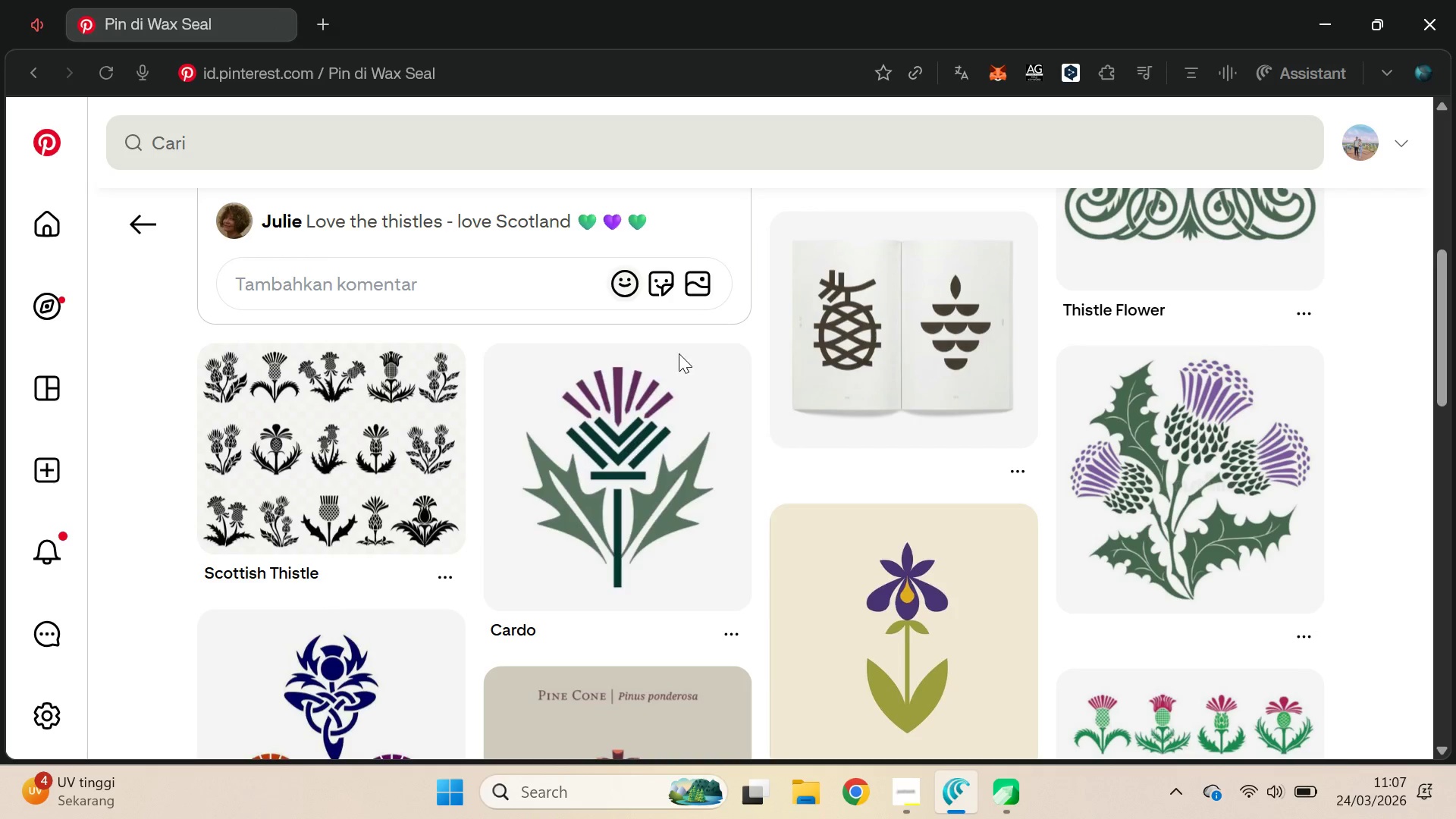 
scroll: coordinate [742, 400], scroll_direction: down, amount: 5.0
 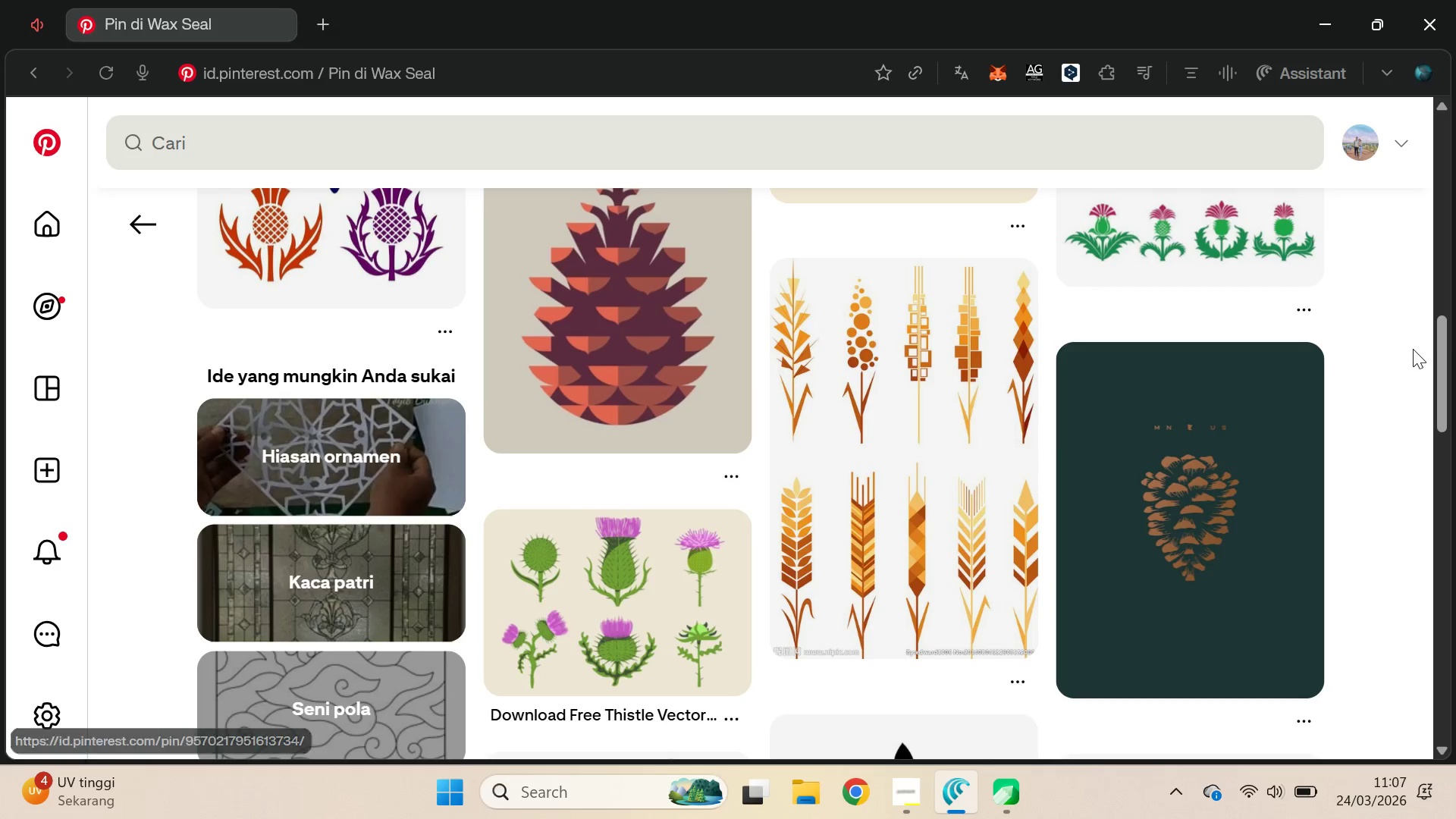 
left_click_drag(start_coordinate=[1445, 341], to_coordinate=[1435, 396])
 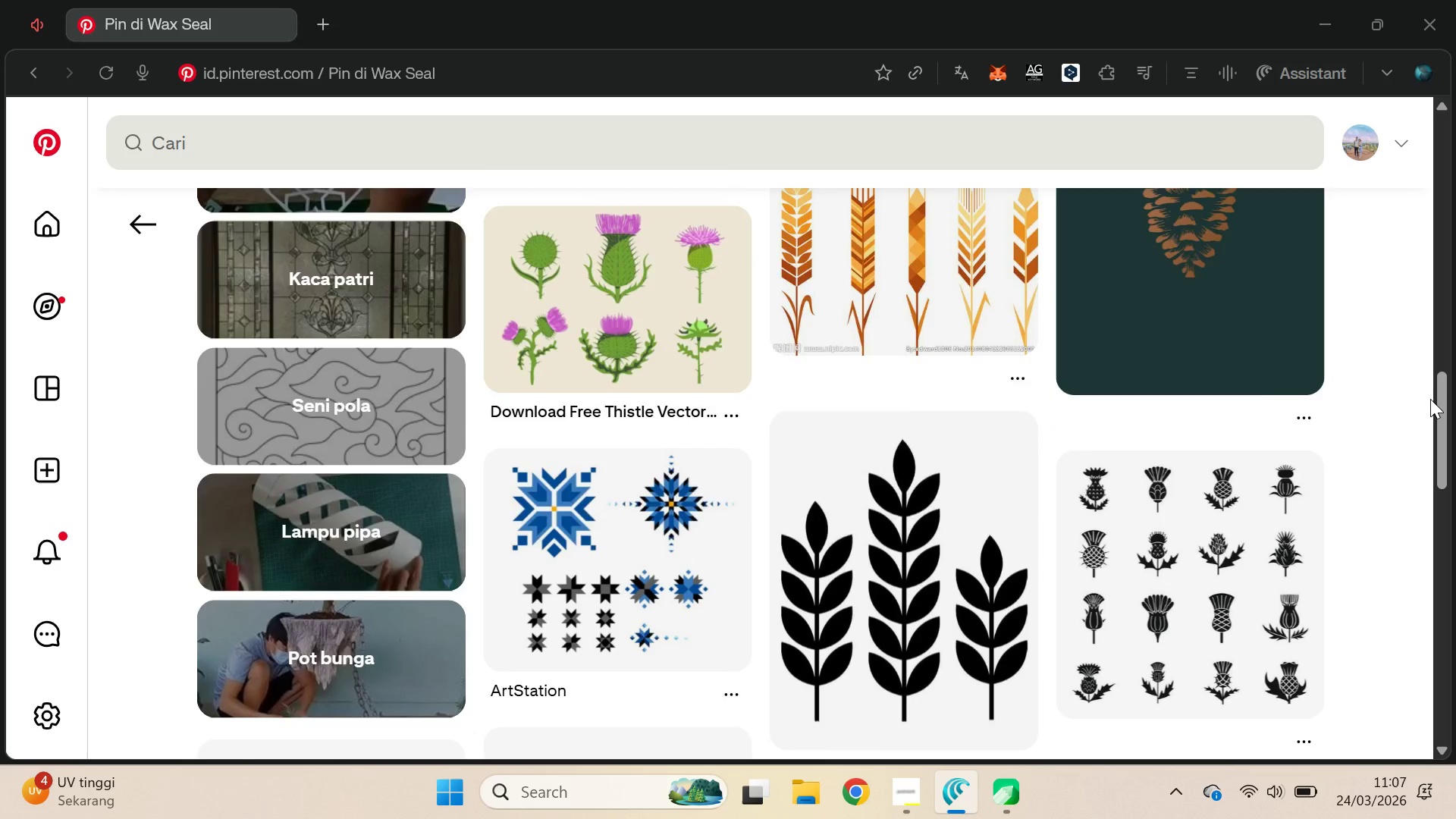 
key(Alt+Tab)
 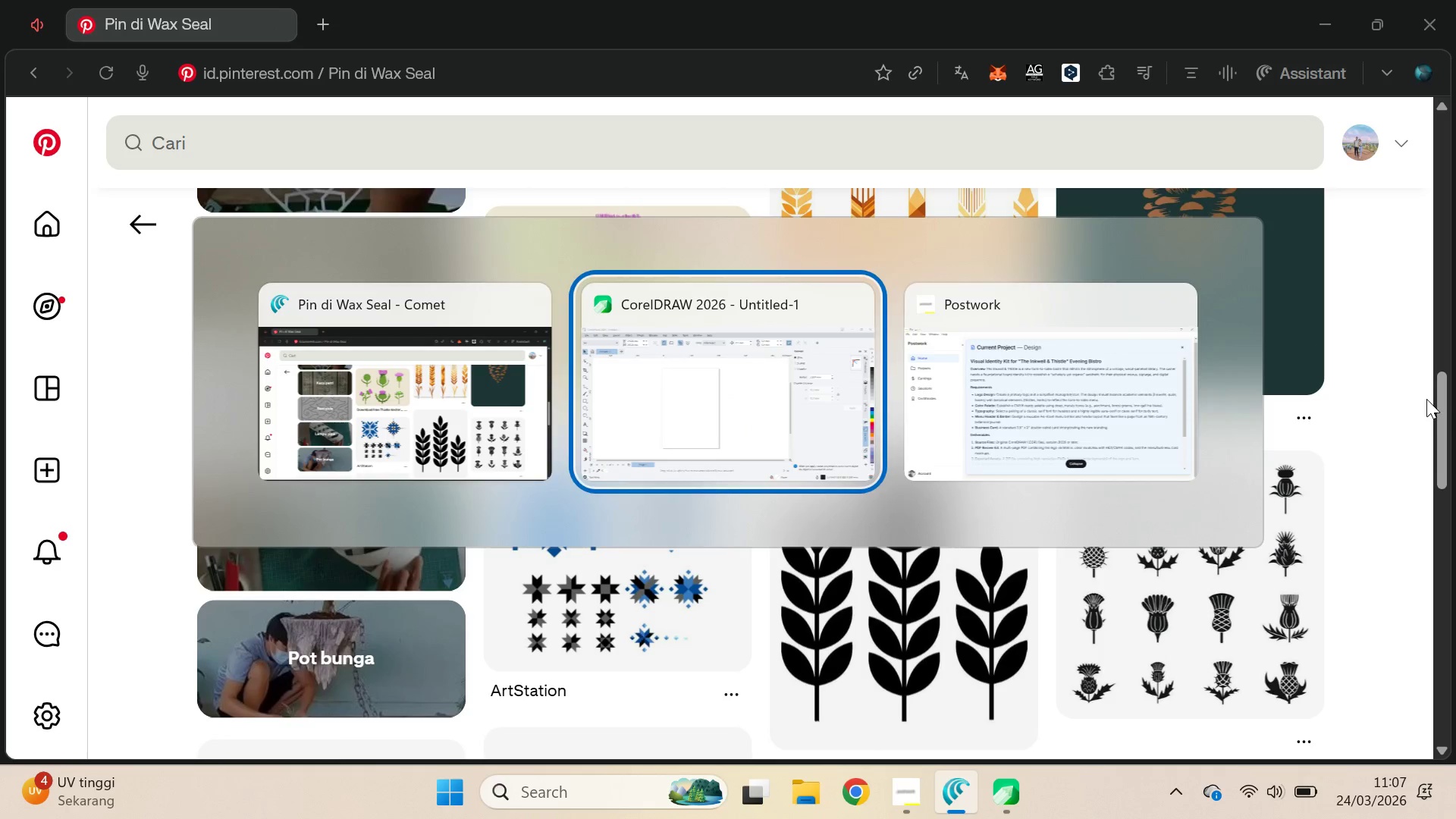 
key(Alt+Tab)